 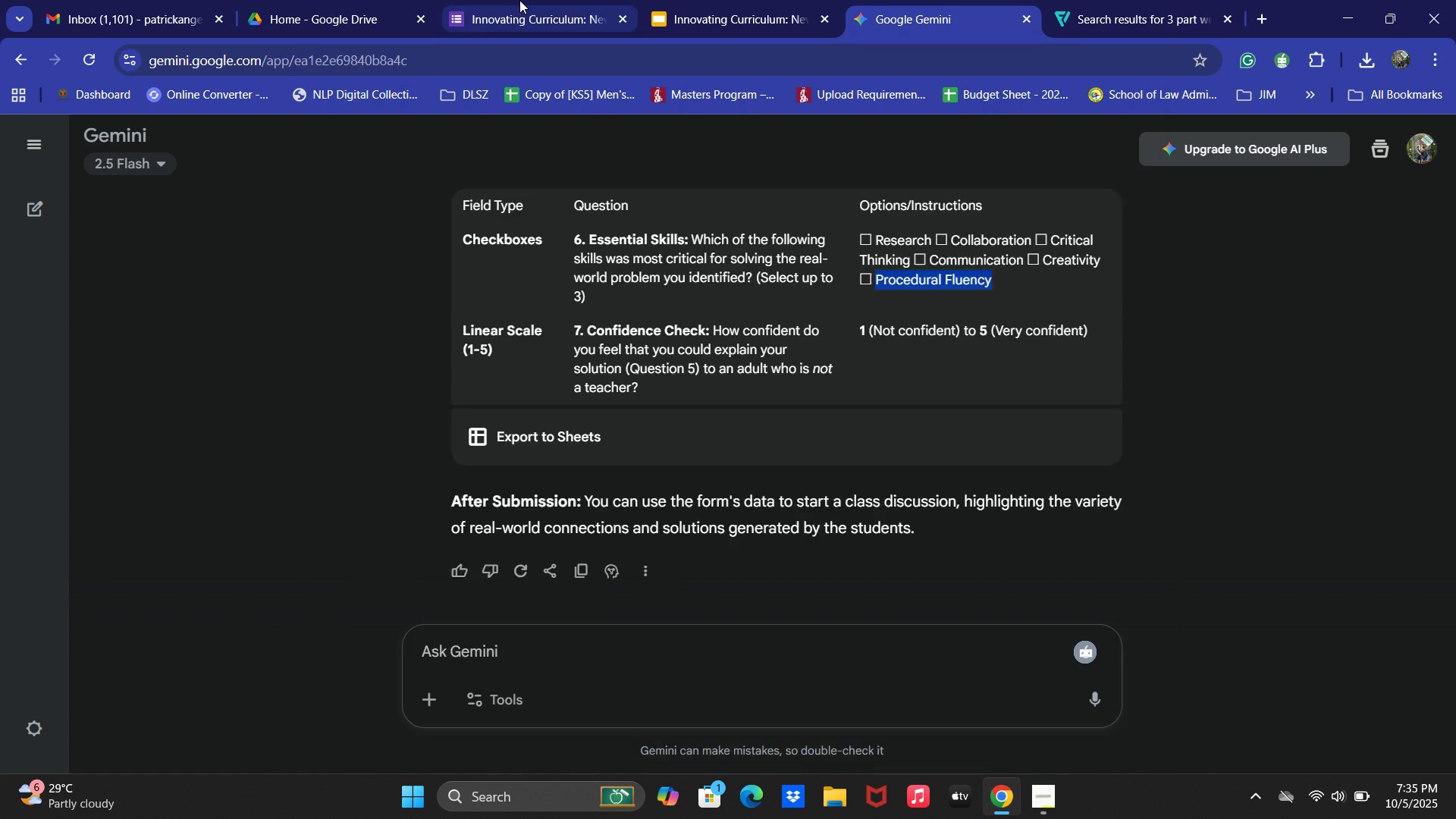 
scroll: coordinate [725, 526], scroll_direction: down, amount: 3.0
 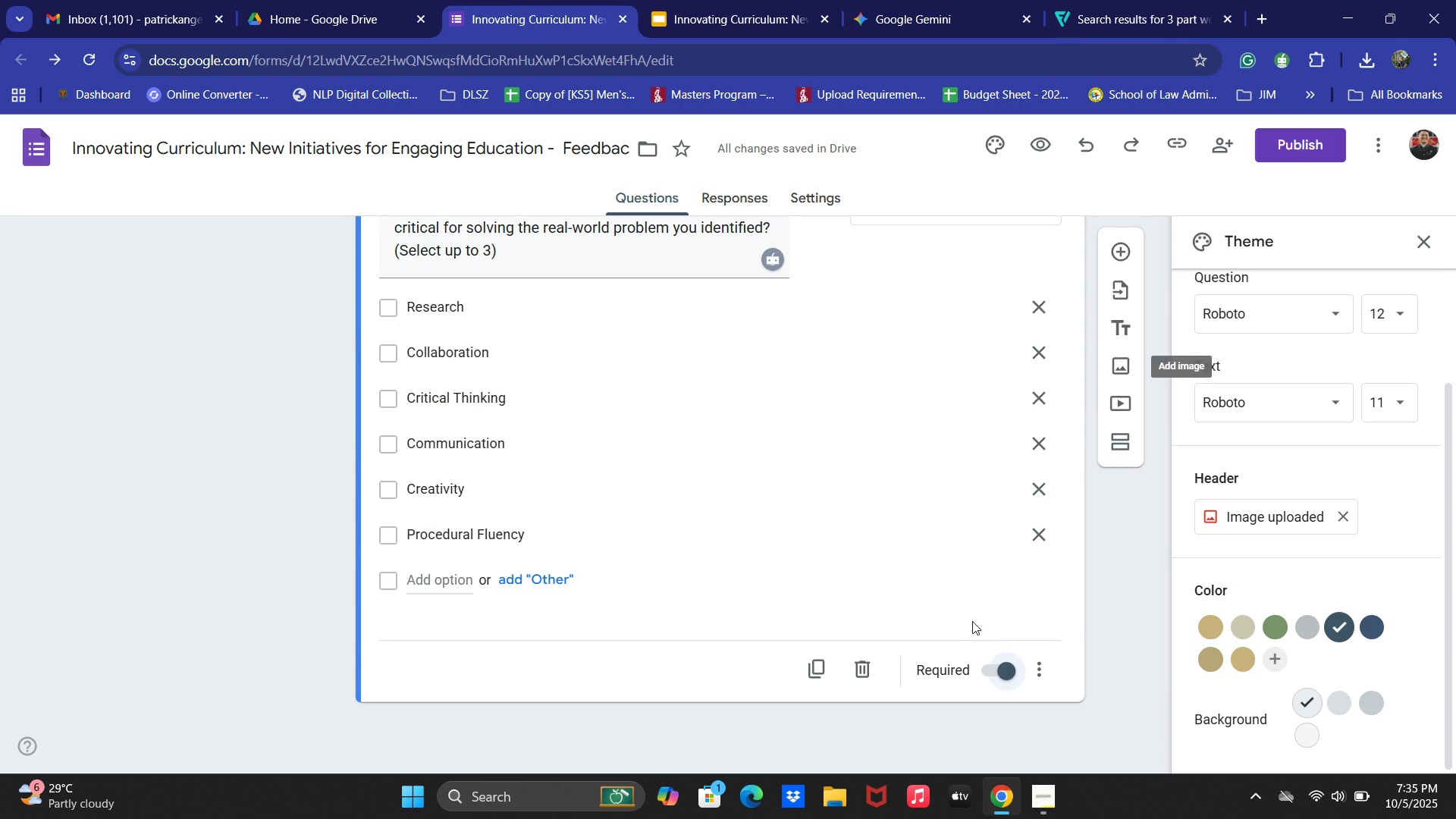 
scroll: coordinate [1077, 538], scroll_direction: up, amount: 2.0
 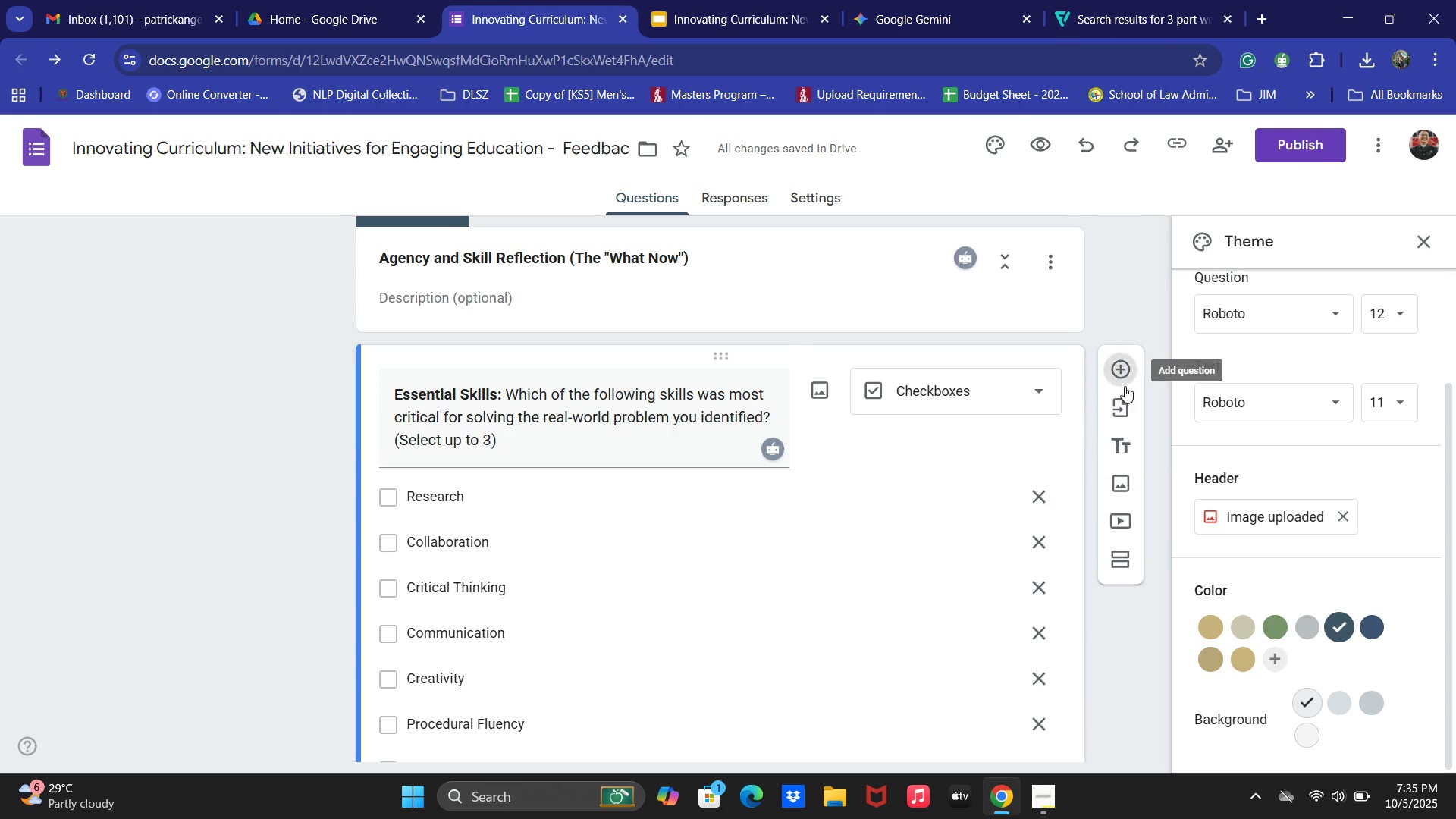 
scroll: coordinate [857, 576], scroll_direction: down, amount: 3.0
 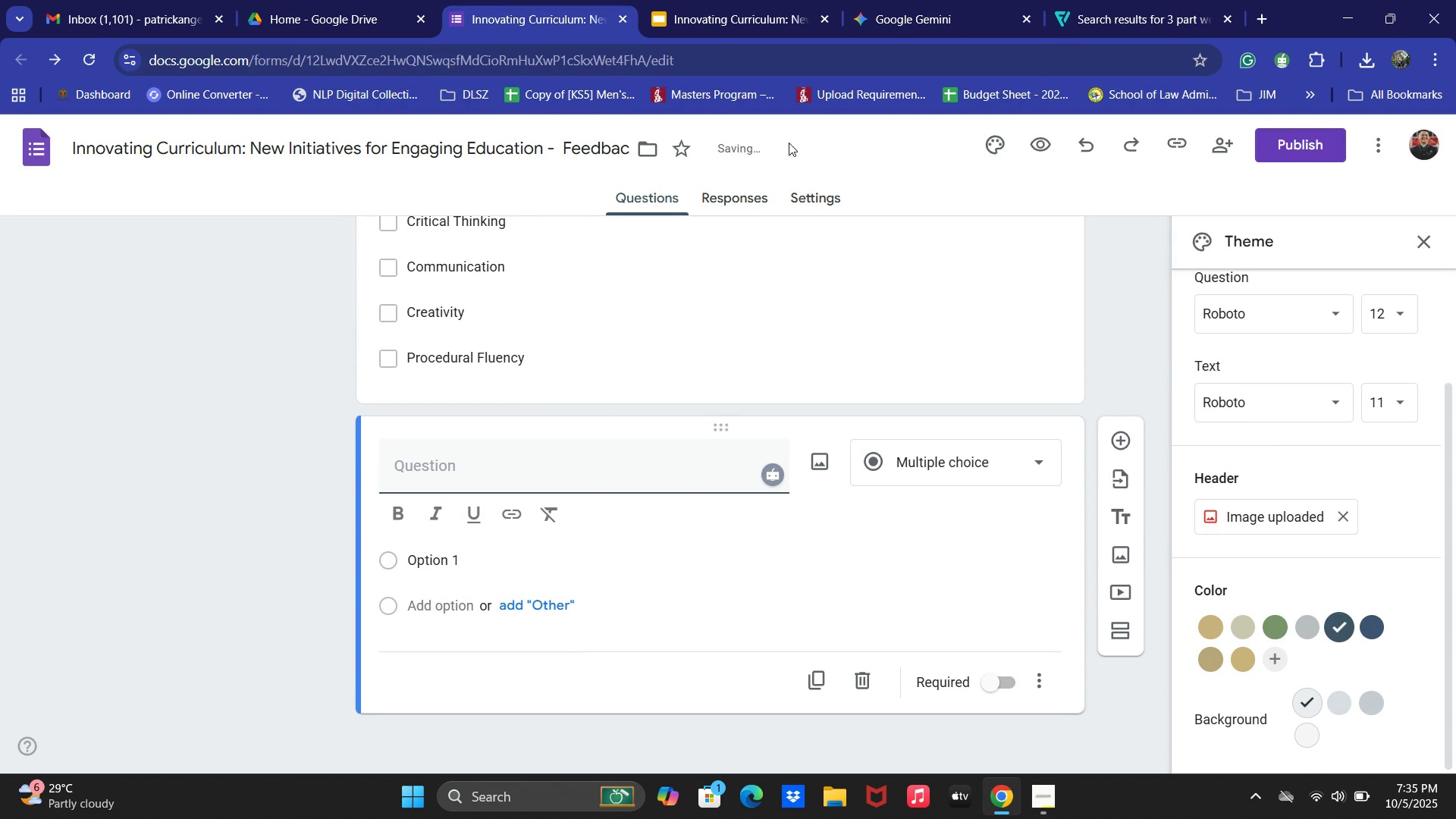 
double_click([1119, 0])
 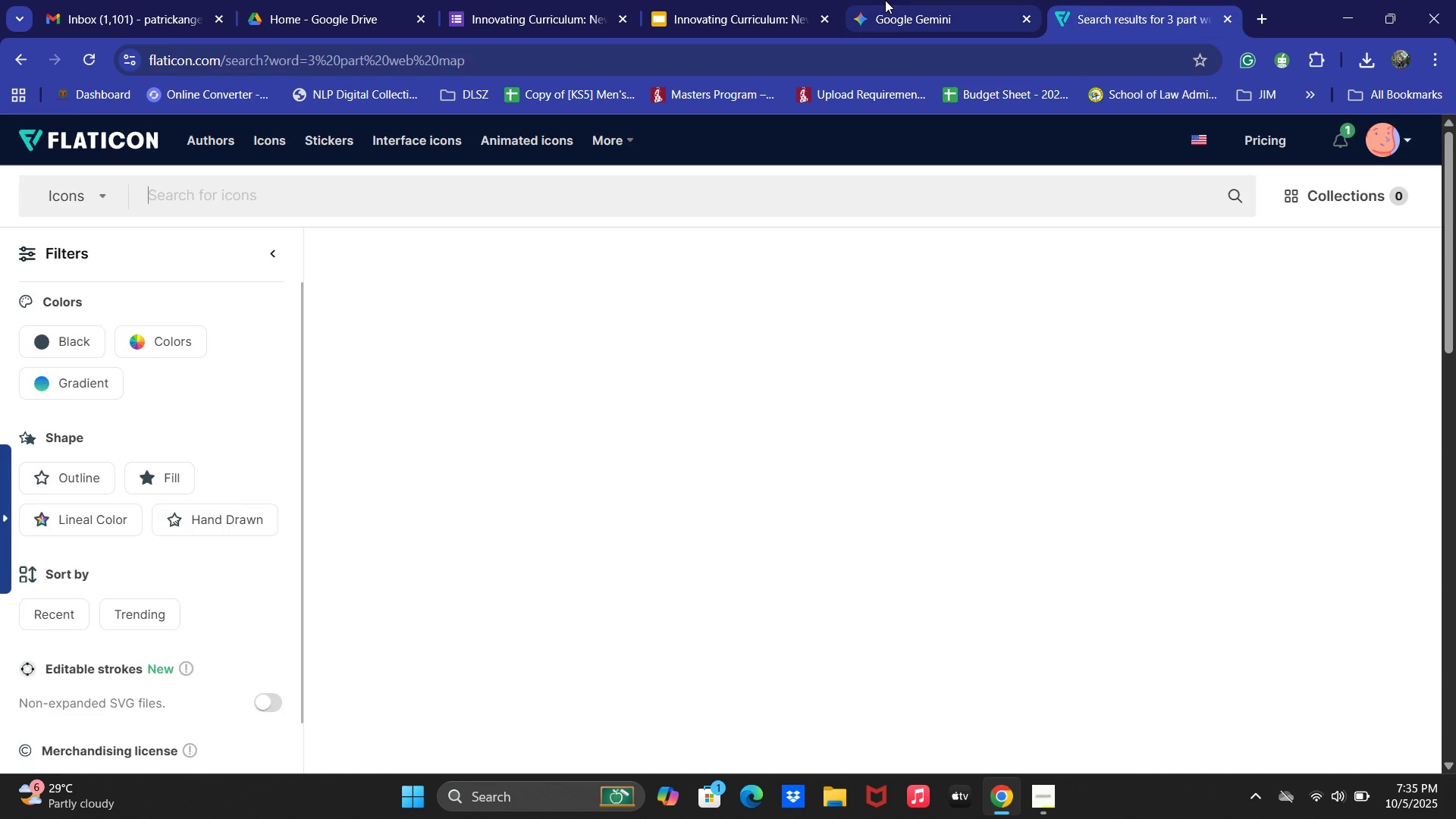 
triple_click([885, 0])